 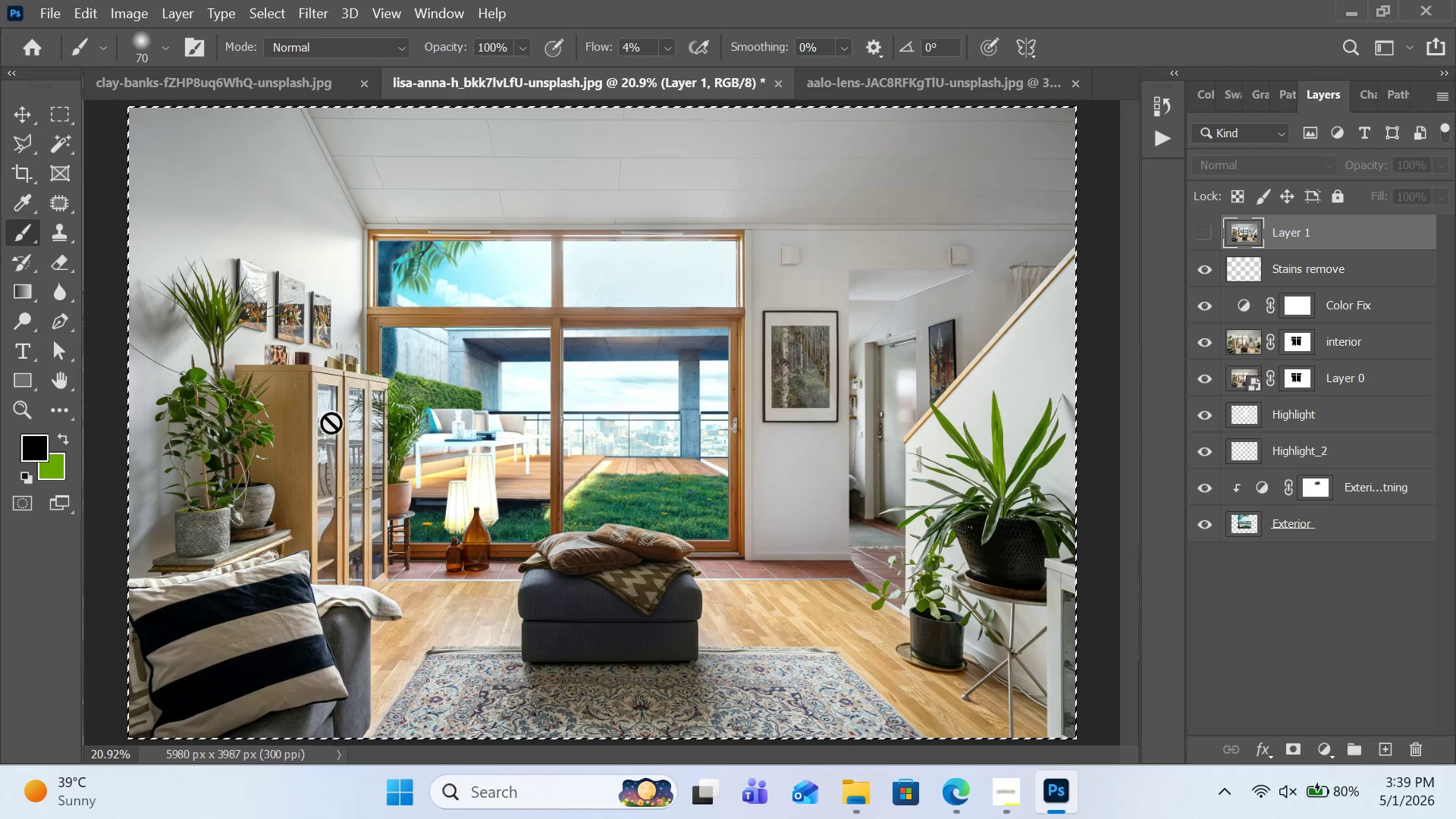 
key(Control+S)
 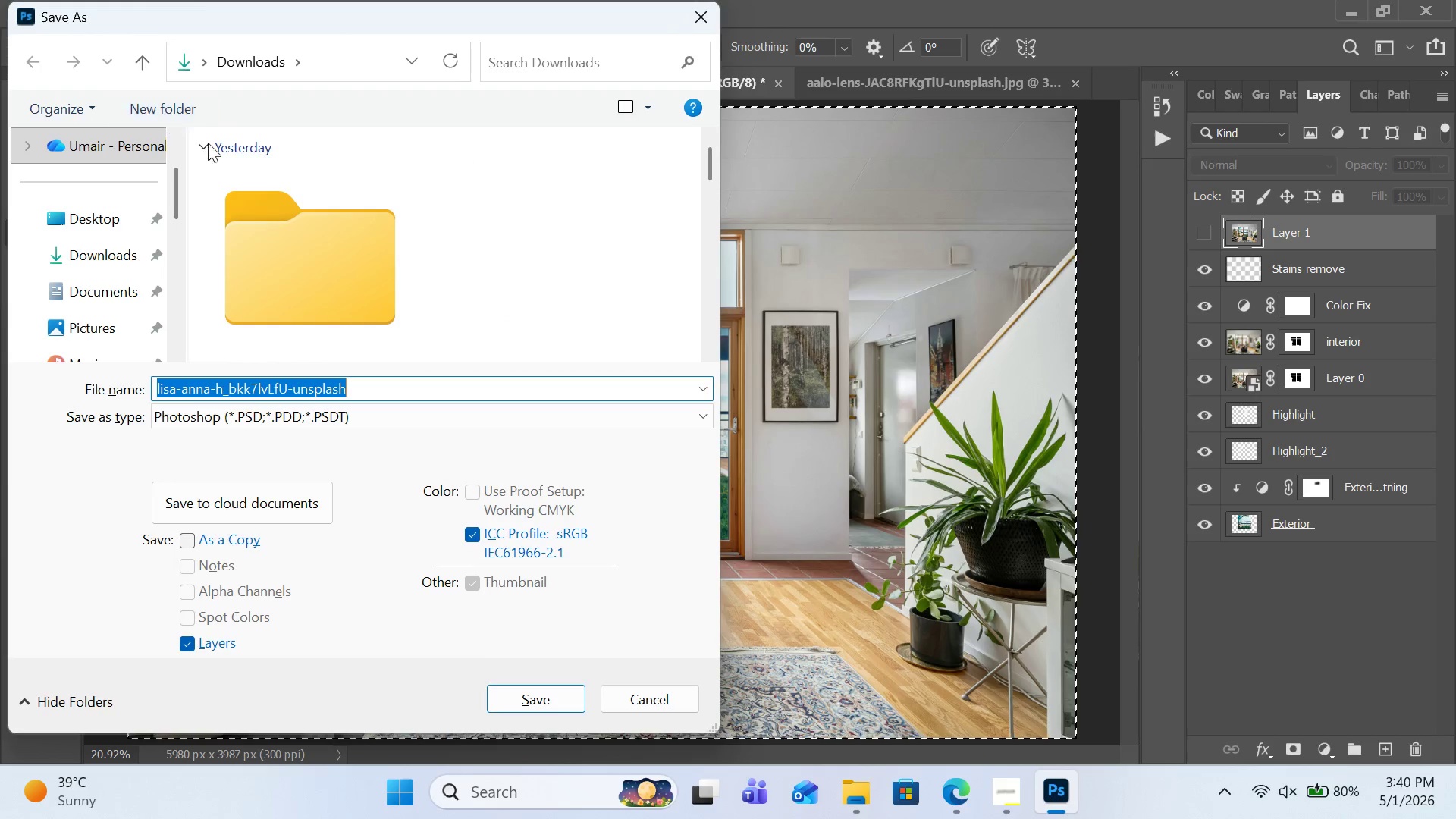 
left_click([111, 230])
 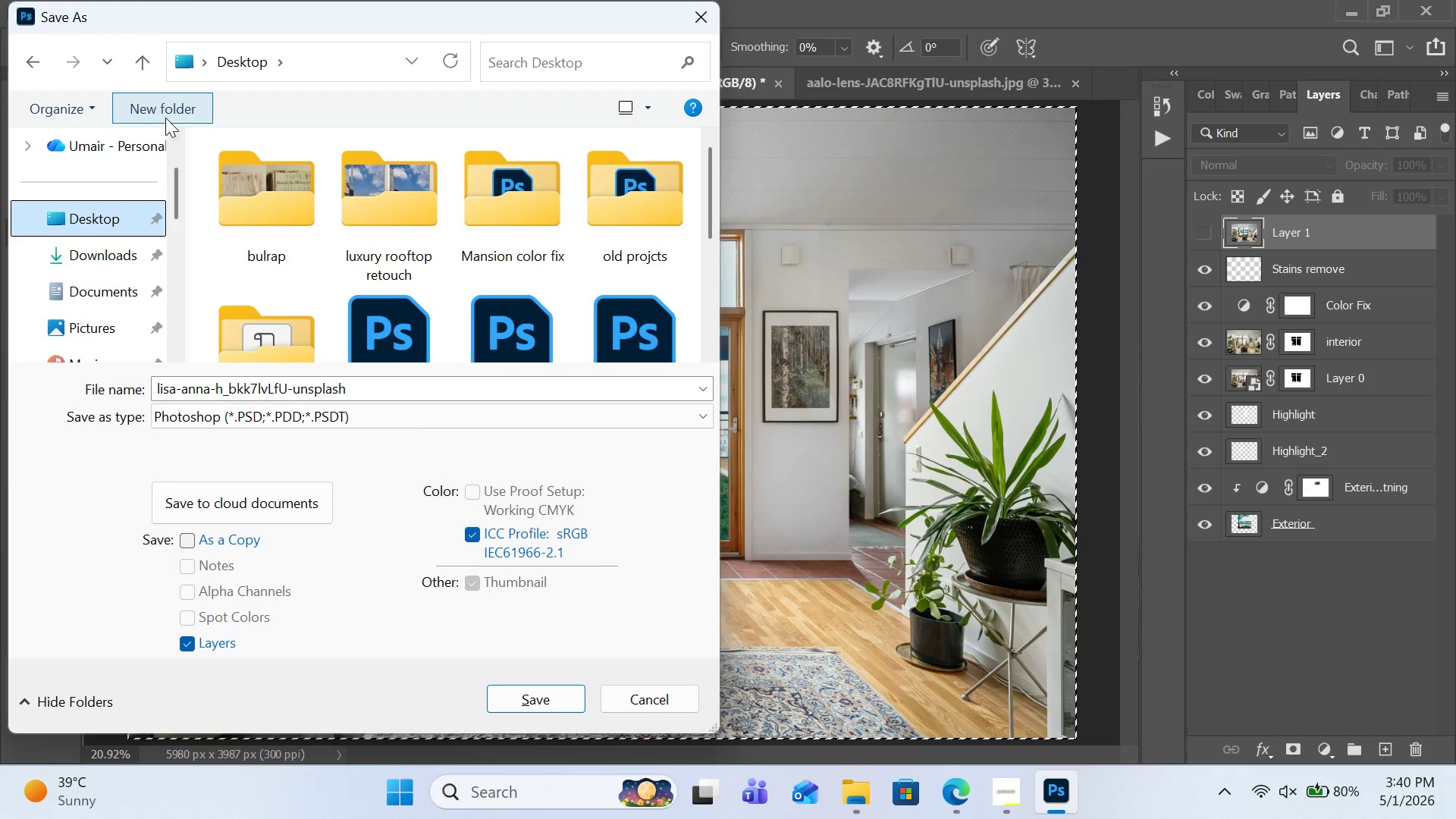 
wait(6.05)
 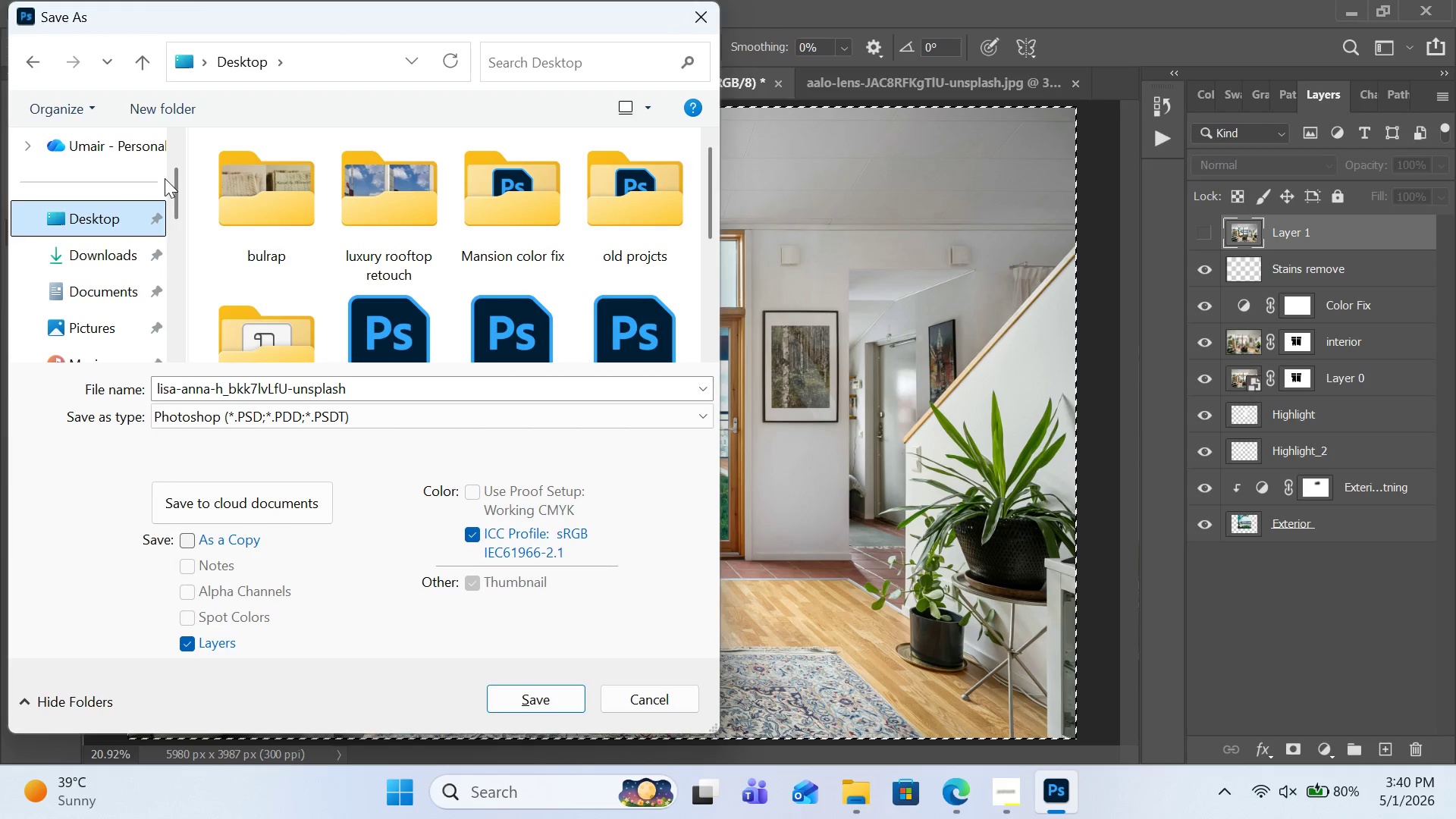 
left_click([165, 118])
 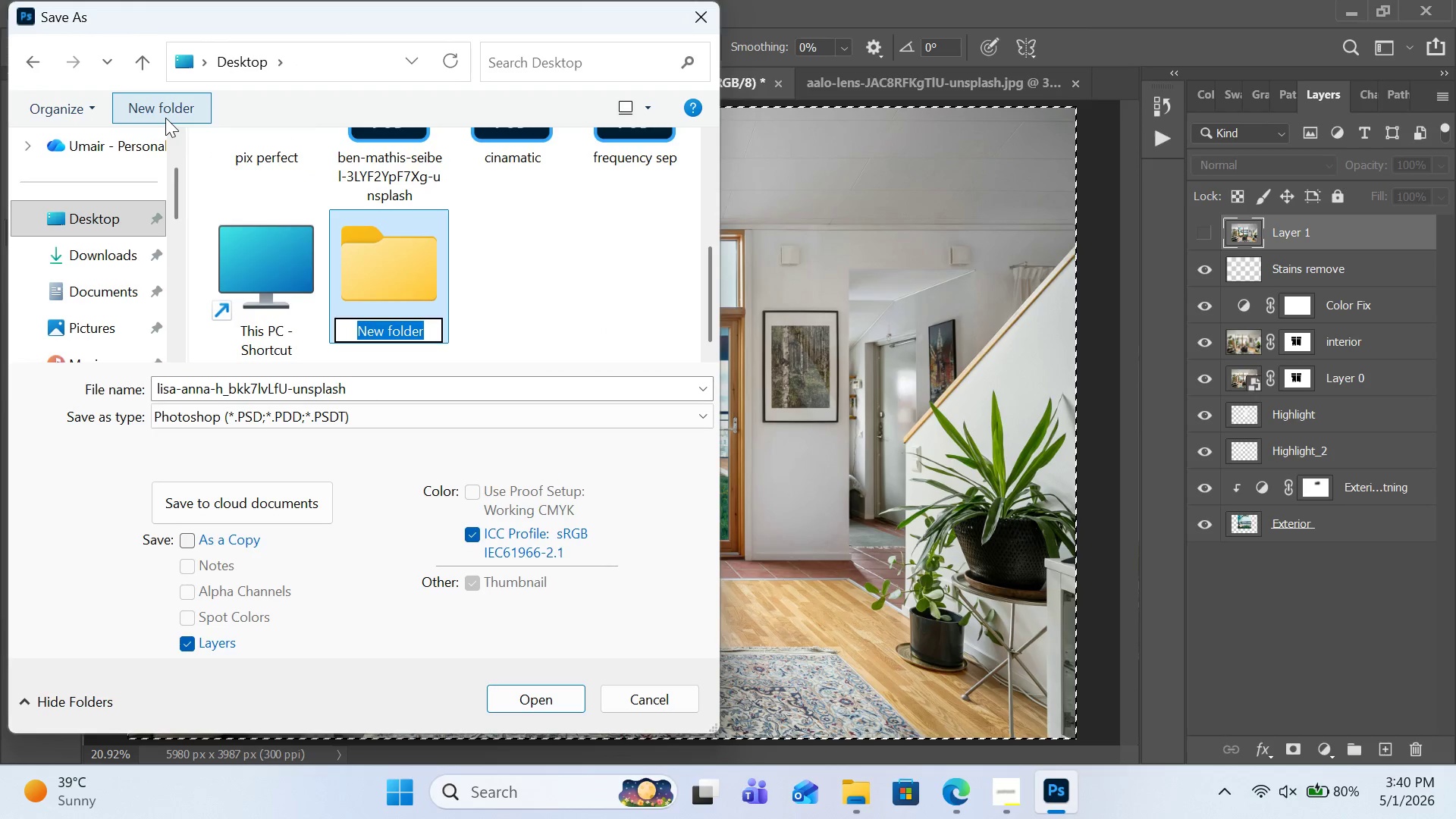 
key(Shift+W)
 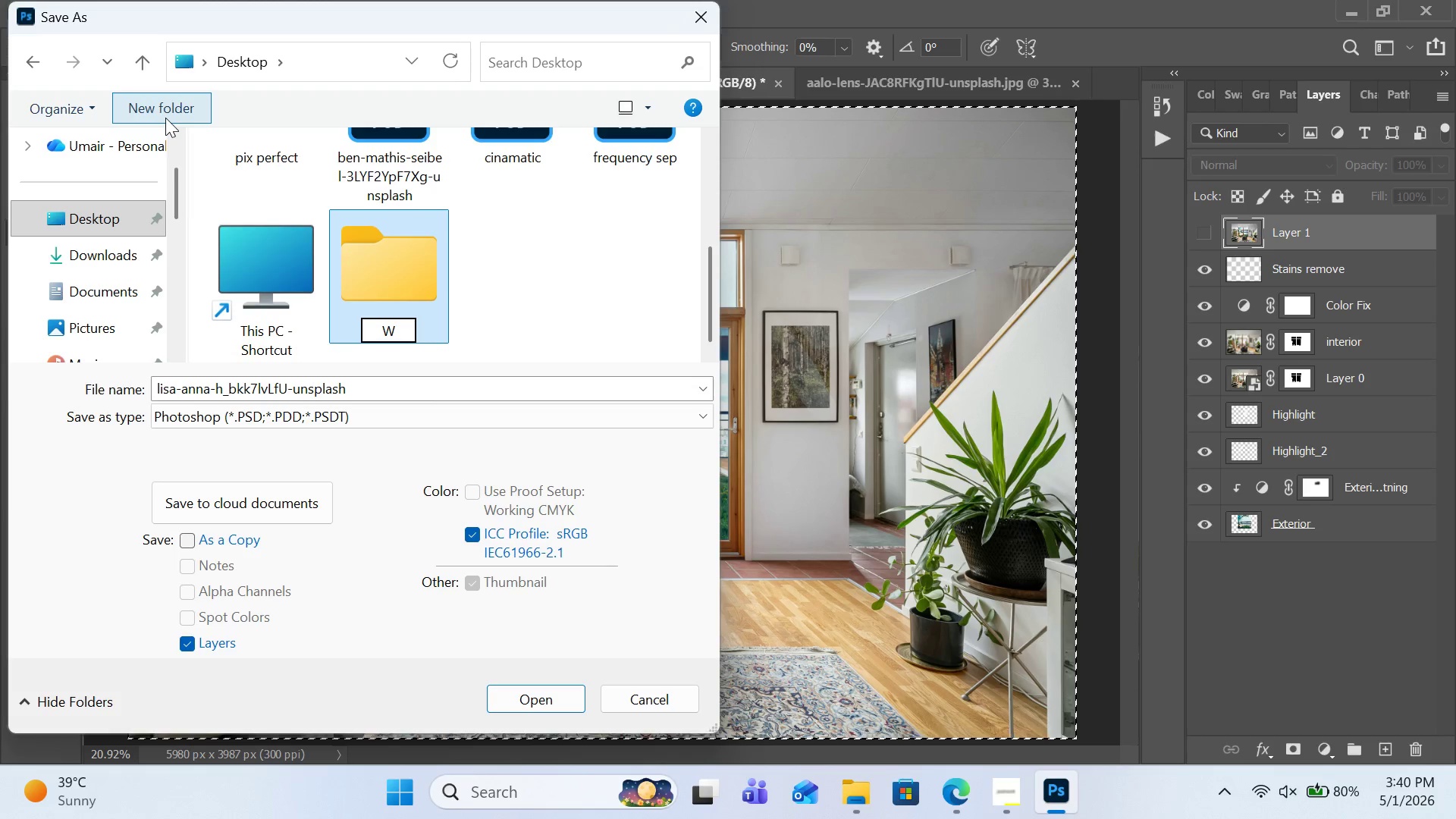 
key(Backspace)
 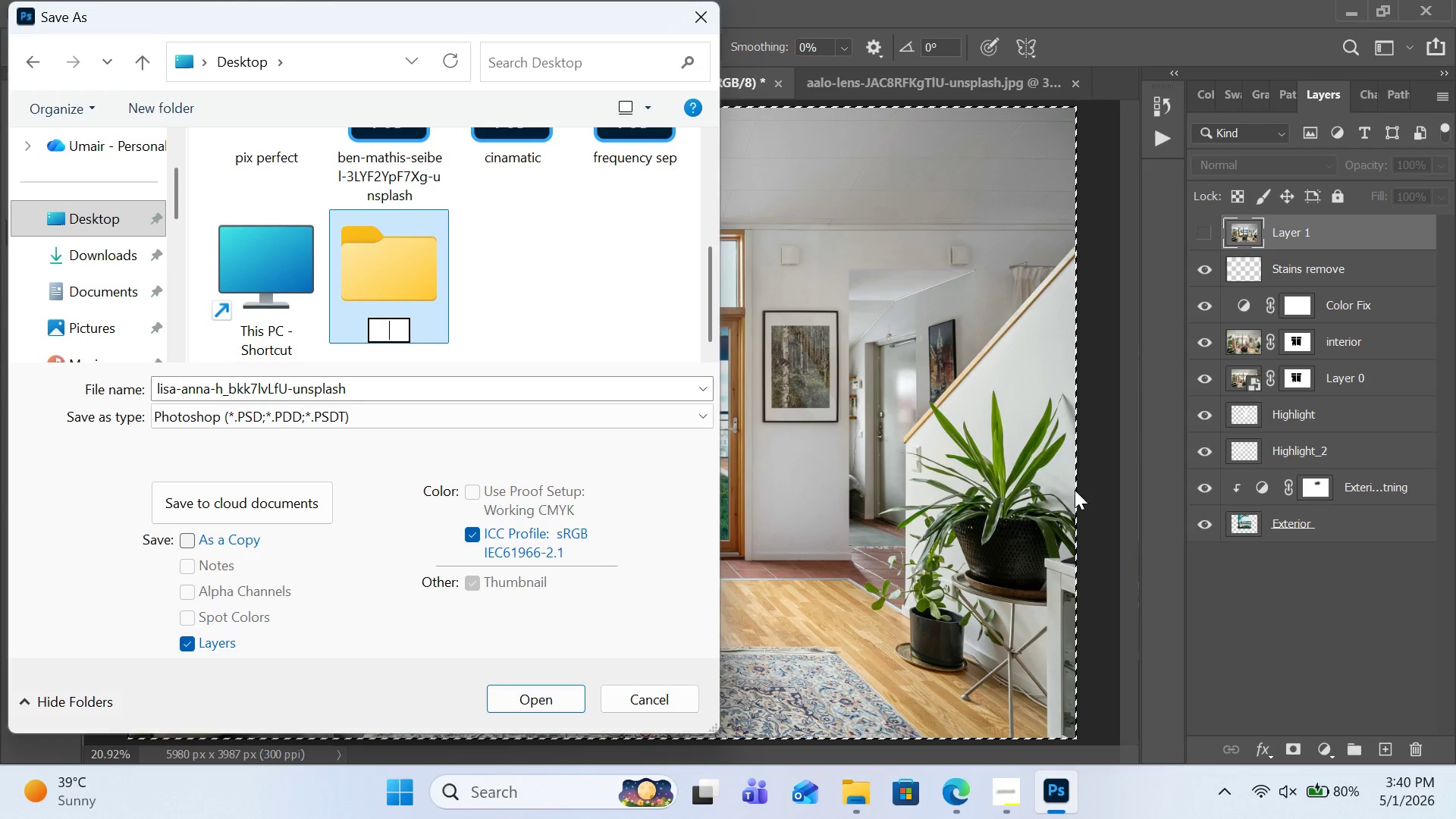 
left_click([1015, 804])
 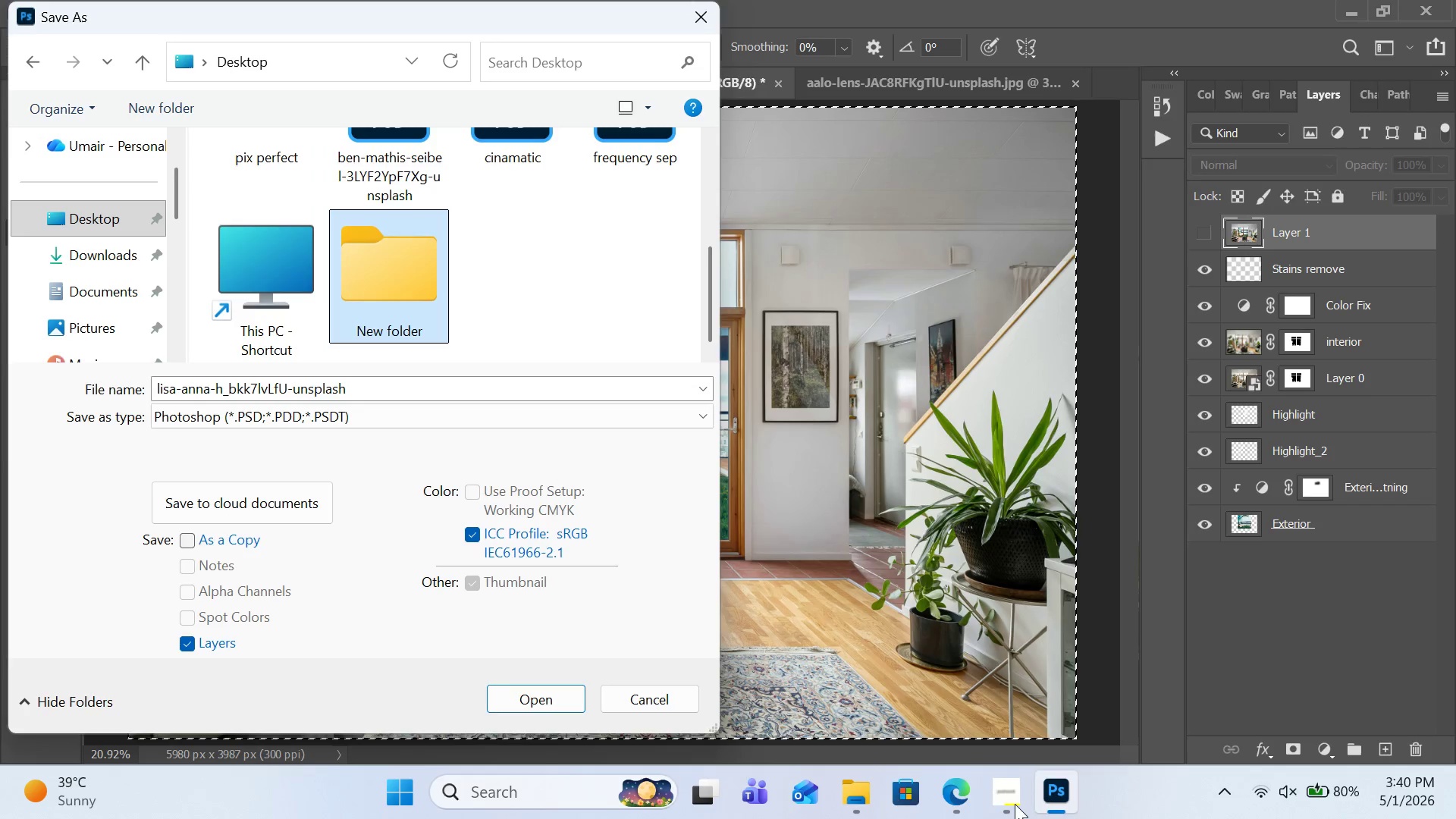 
left_click([1015, 804])